 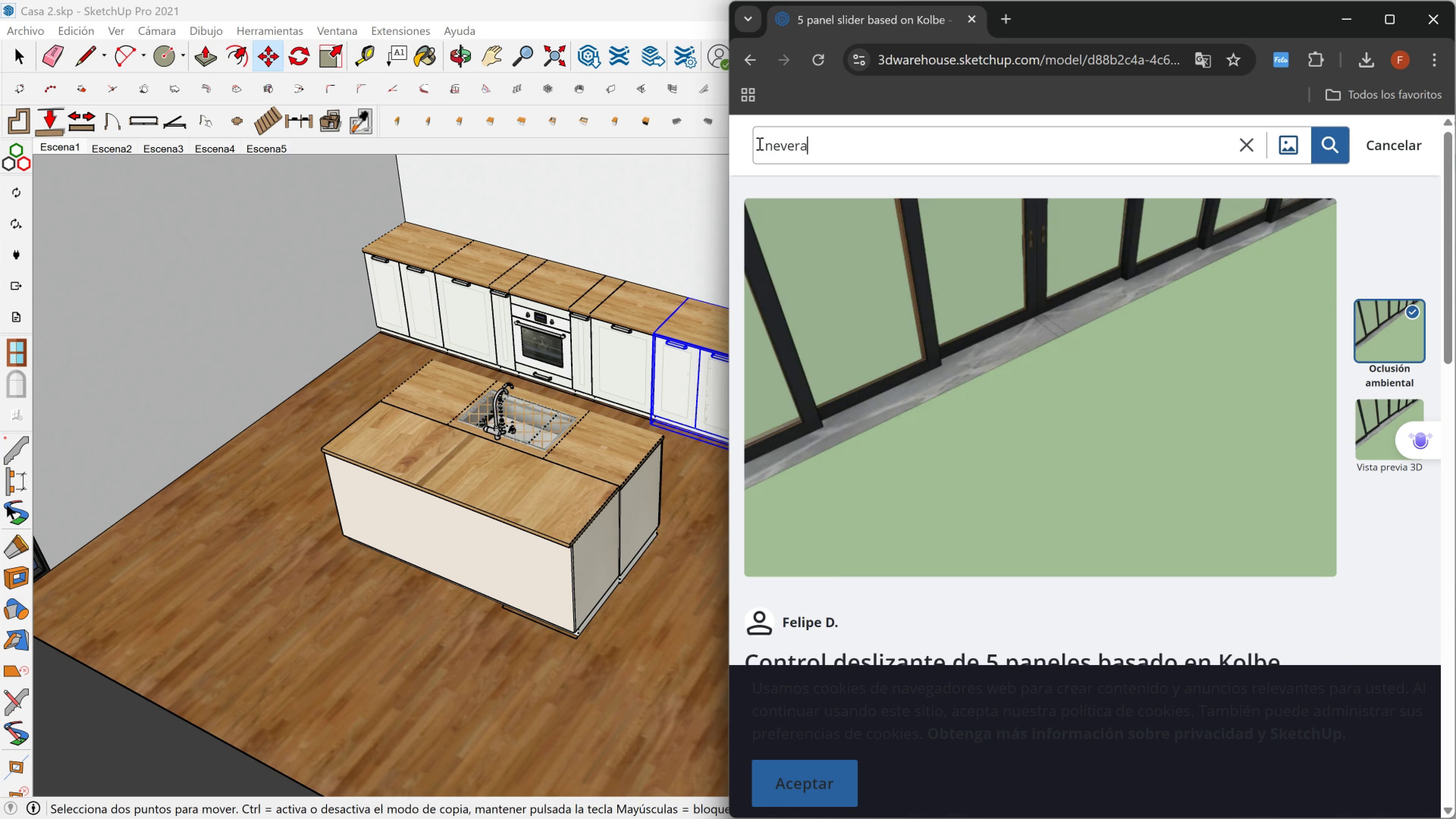 
key(Enter)
 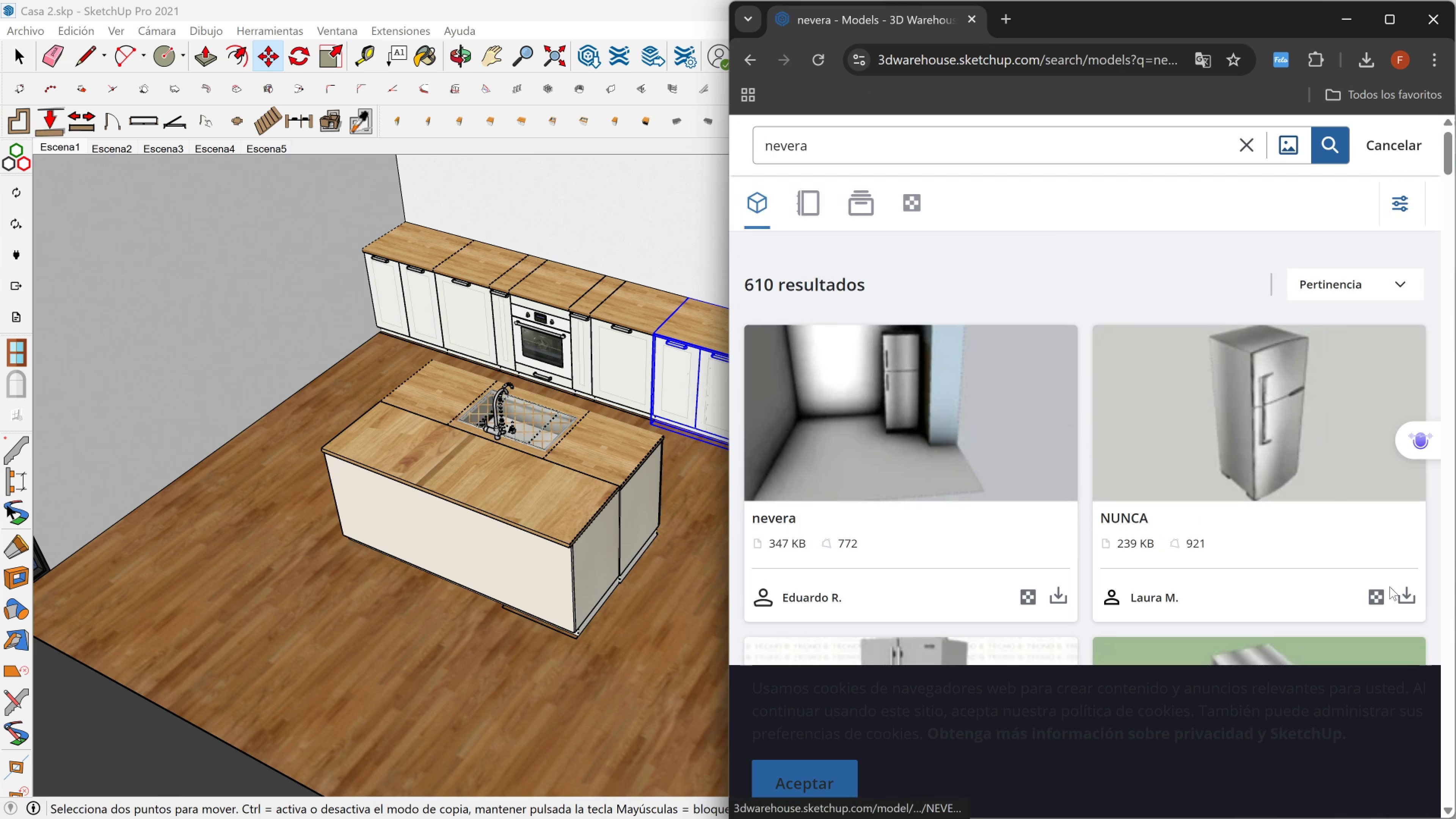 
scroll: coordinate [1275, 535], scroll_direction: down, amount: 4.0
 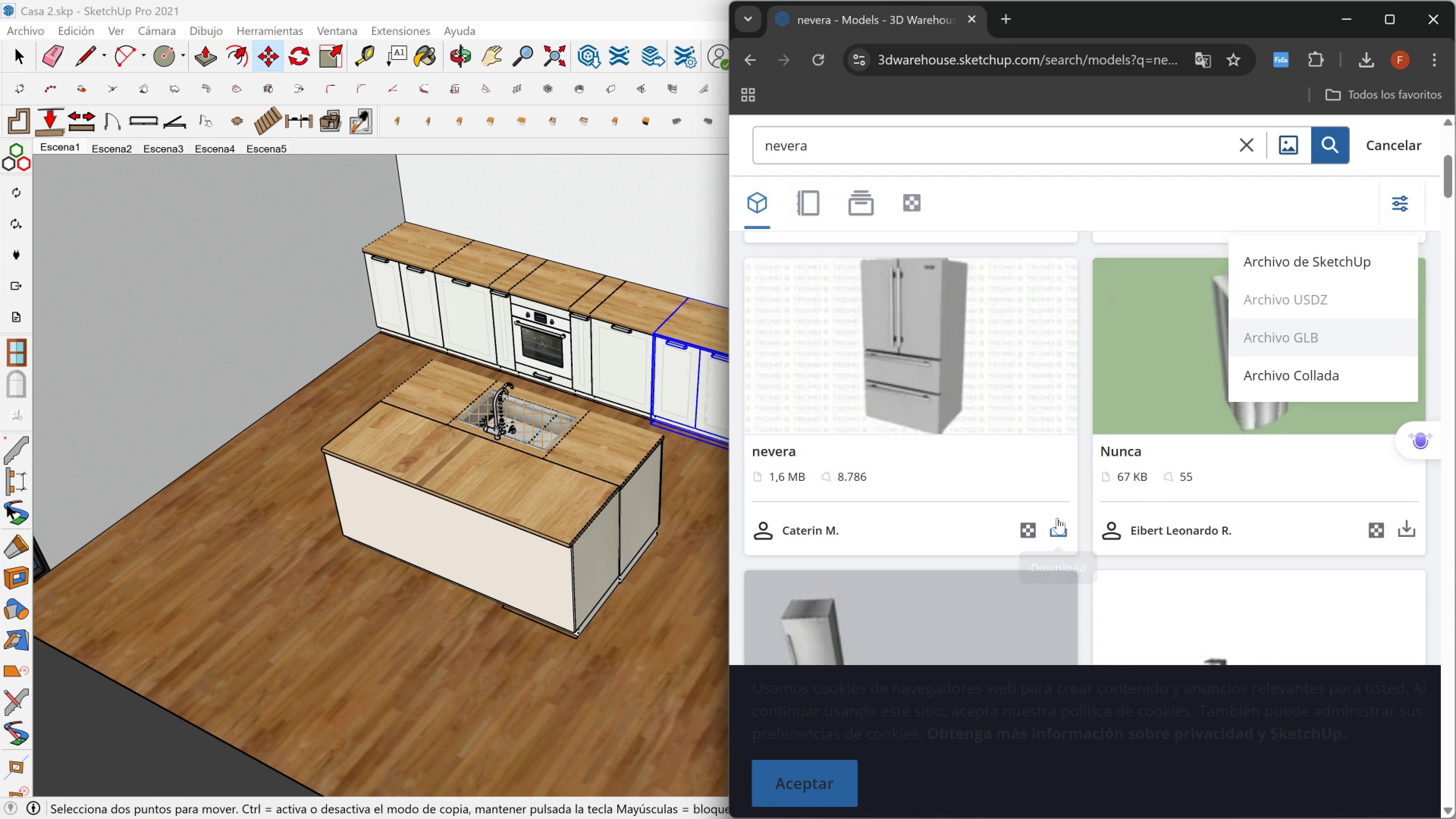 
left_click([1058, 524])
 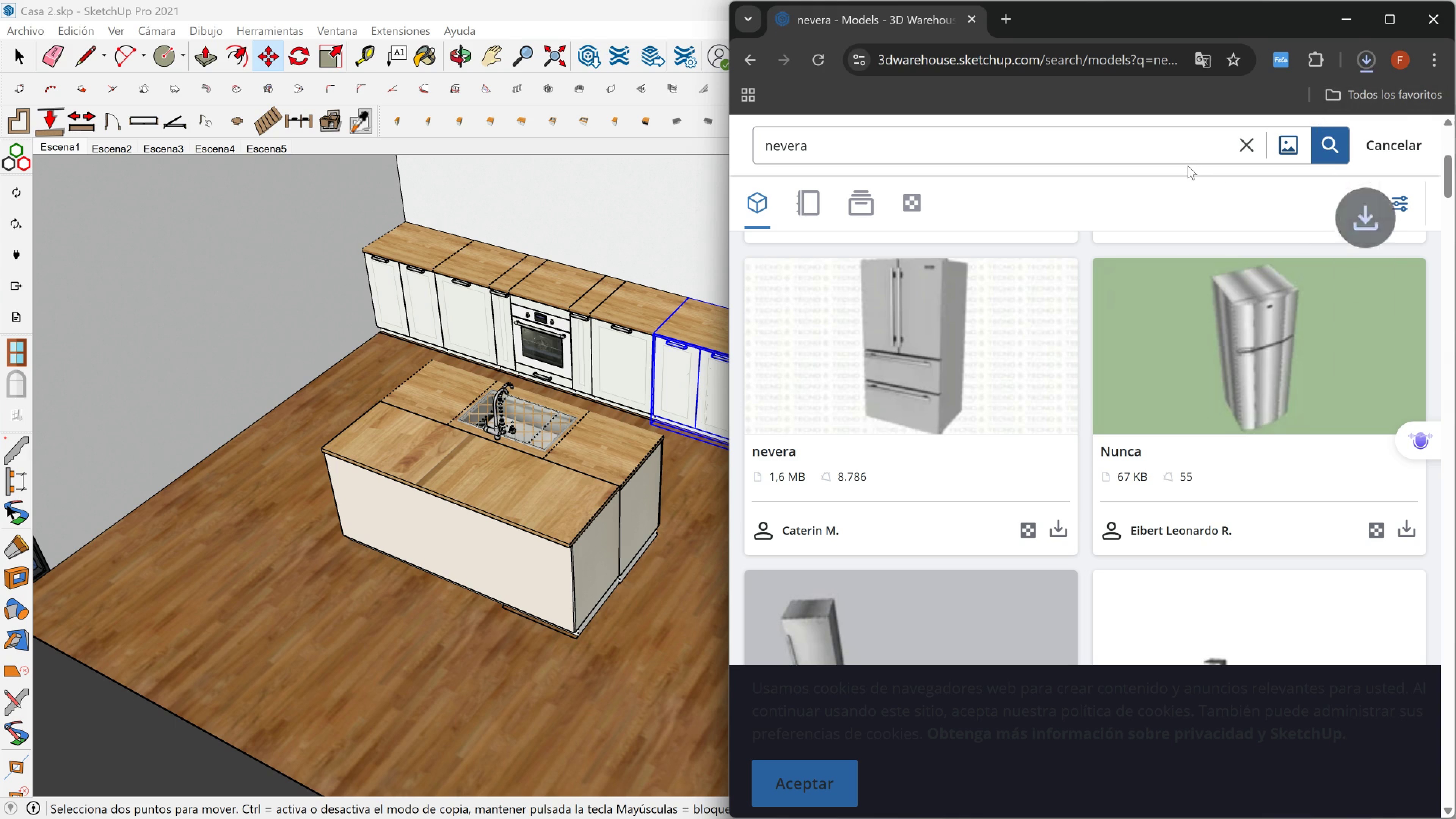 
wait(6.63)
 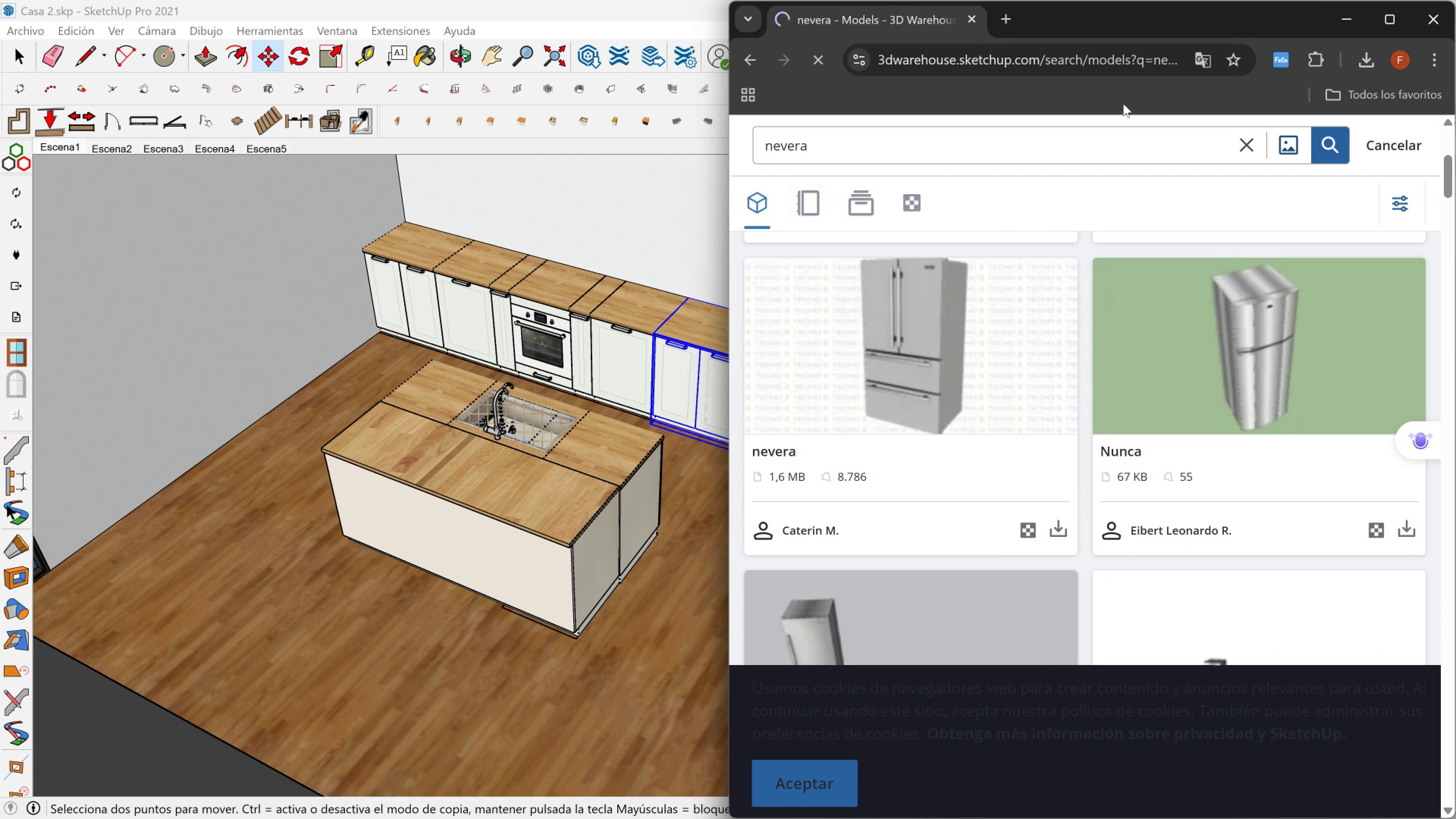 
left_click([1232, 113])
 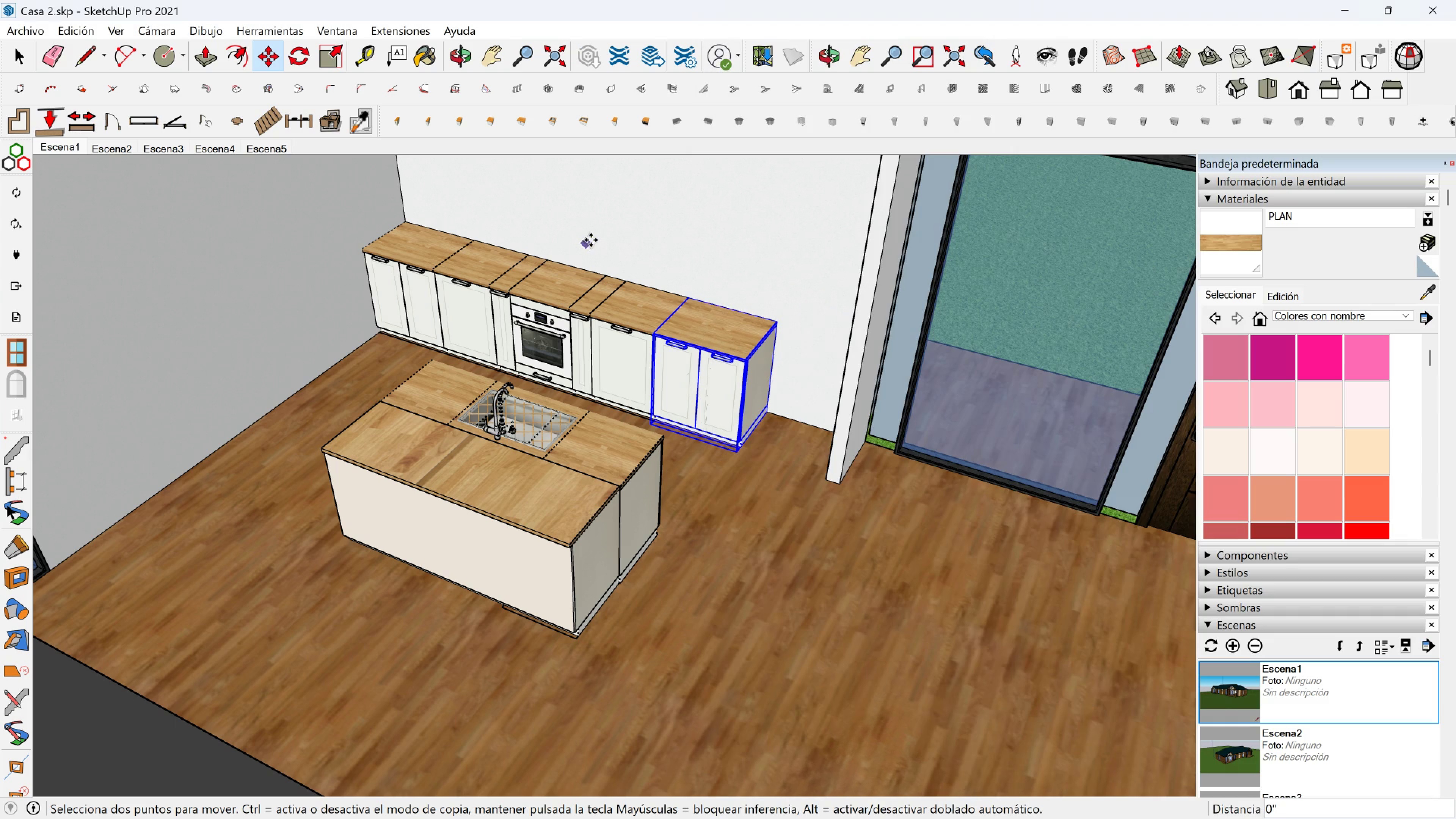 
key(Meta+MetaLeft)
 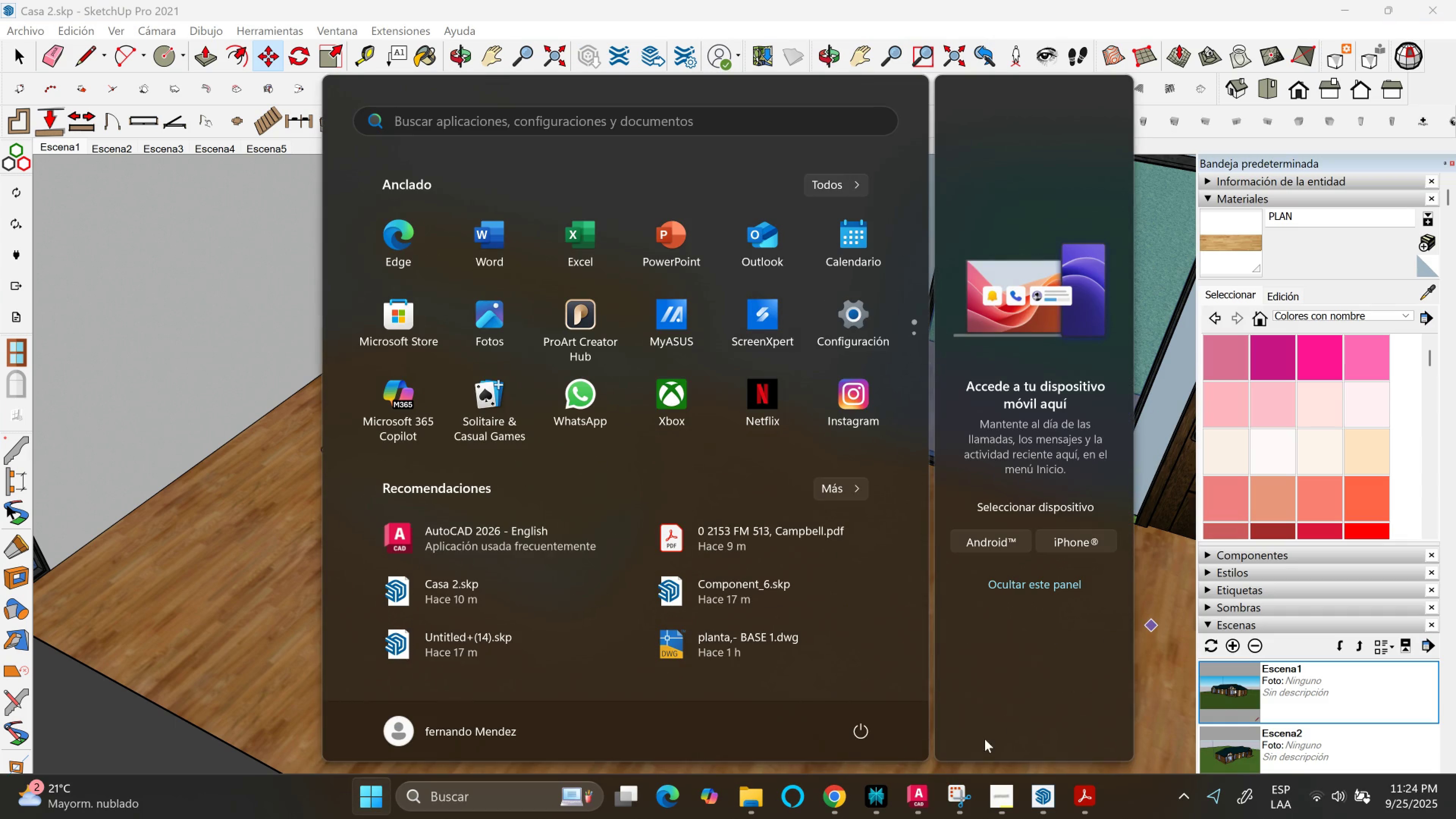 
key(Meta+MetaLeft)
 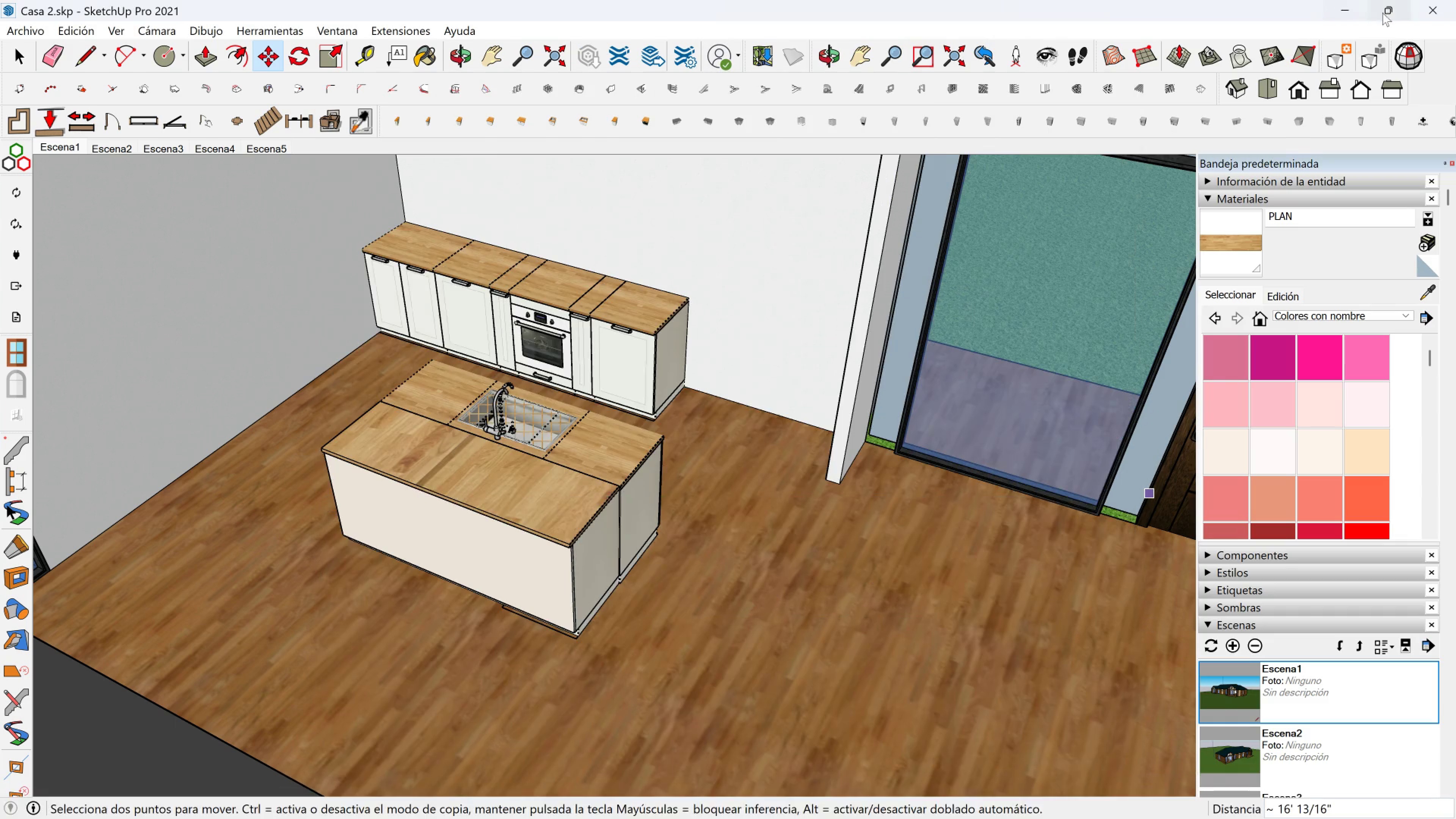 
left_click([1385, 13])
 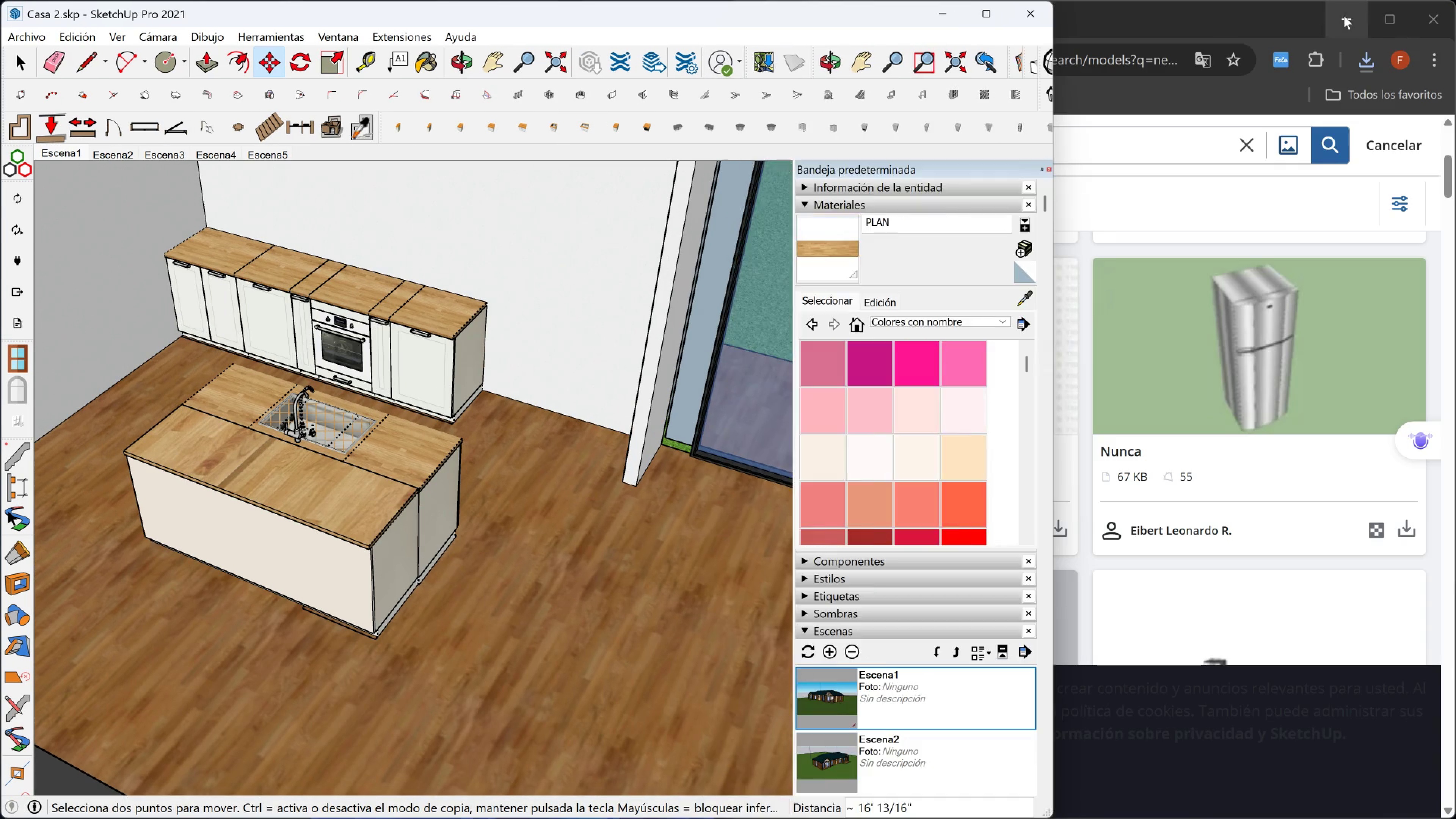 
left_click([1344, 16])
 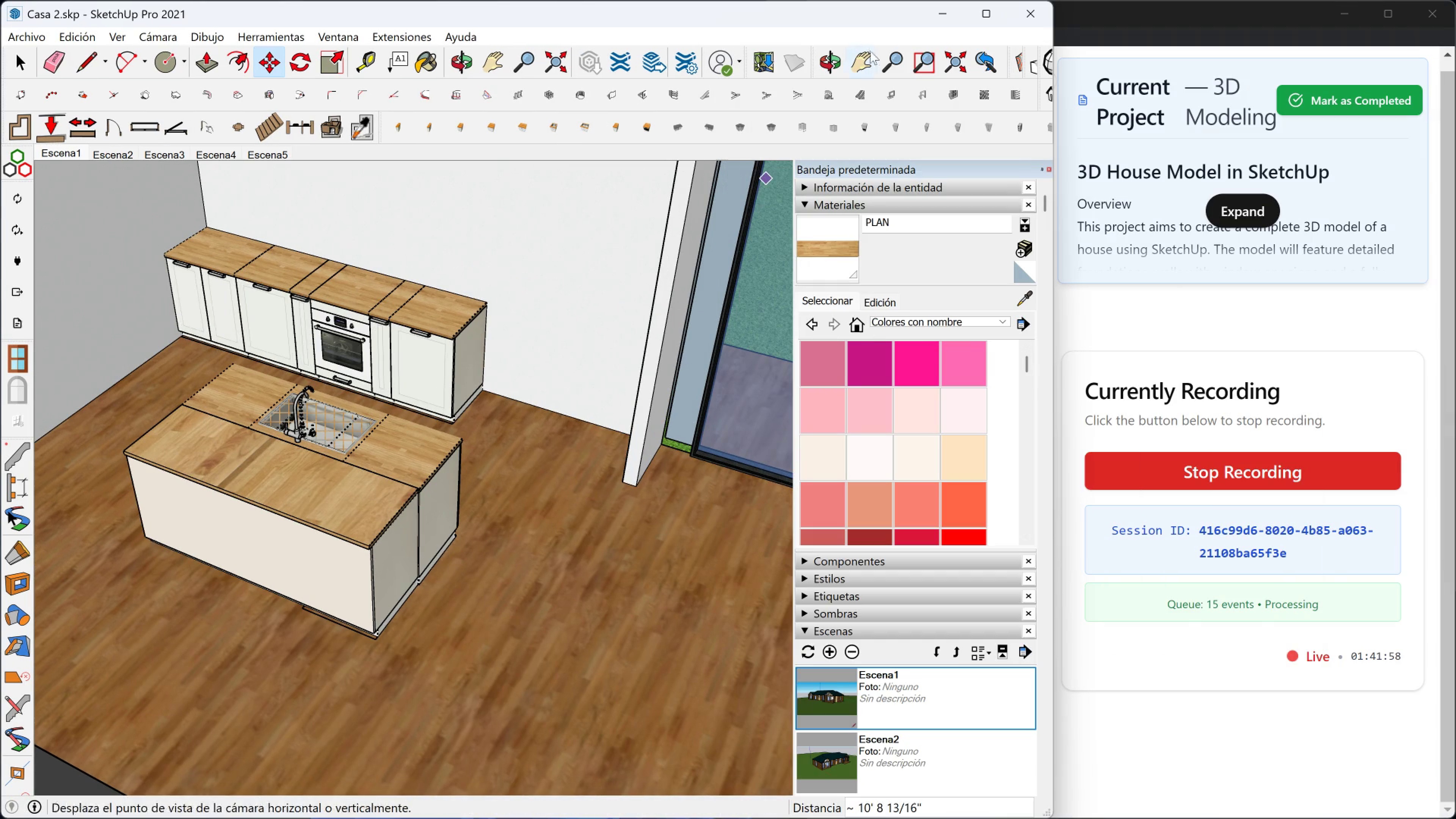 
left_click([980, 6])
 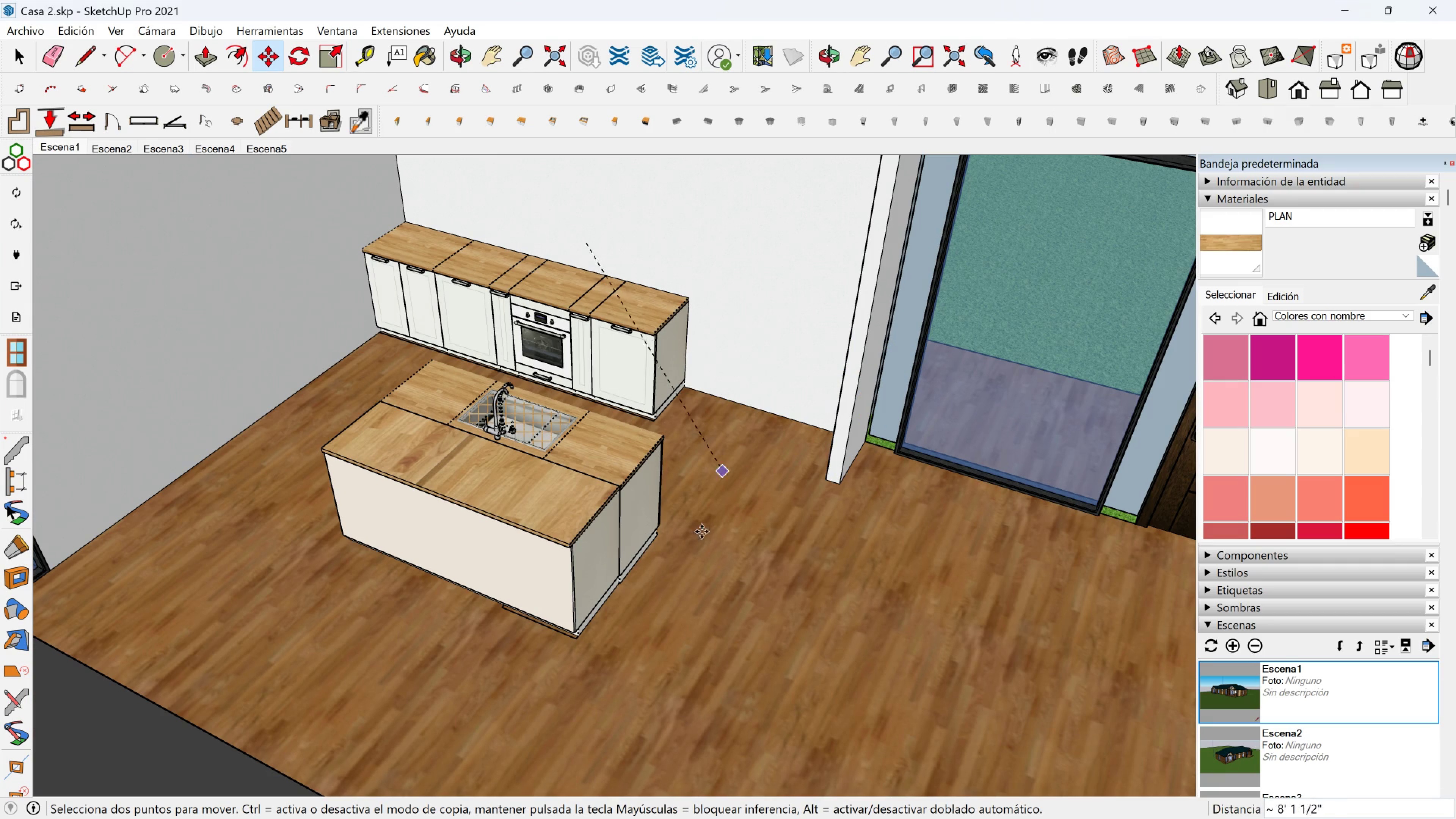 
key(Escape)
 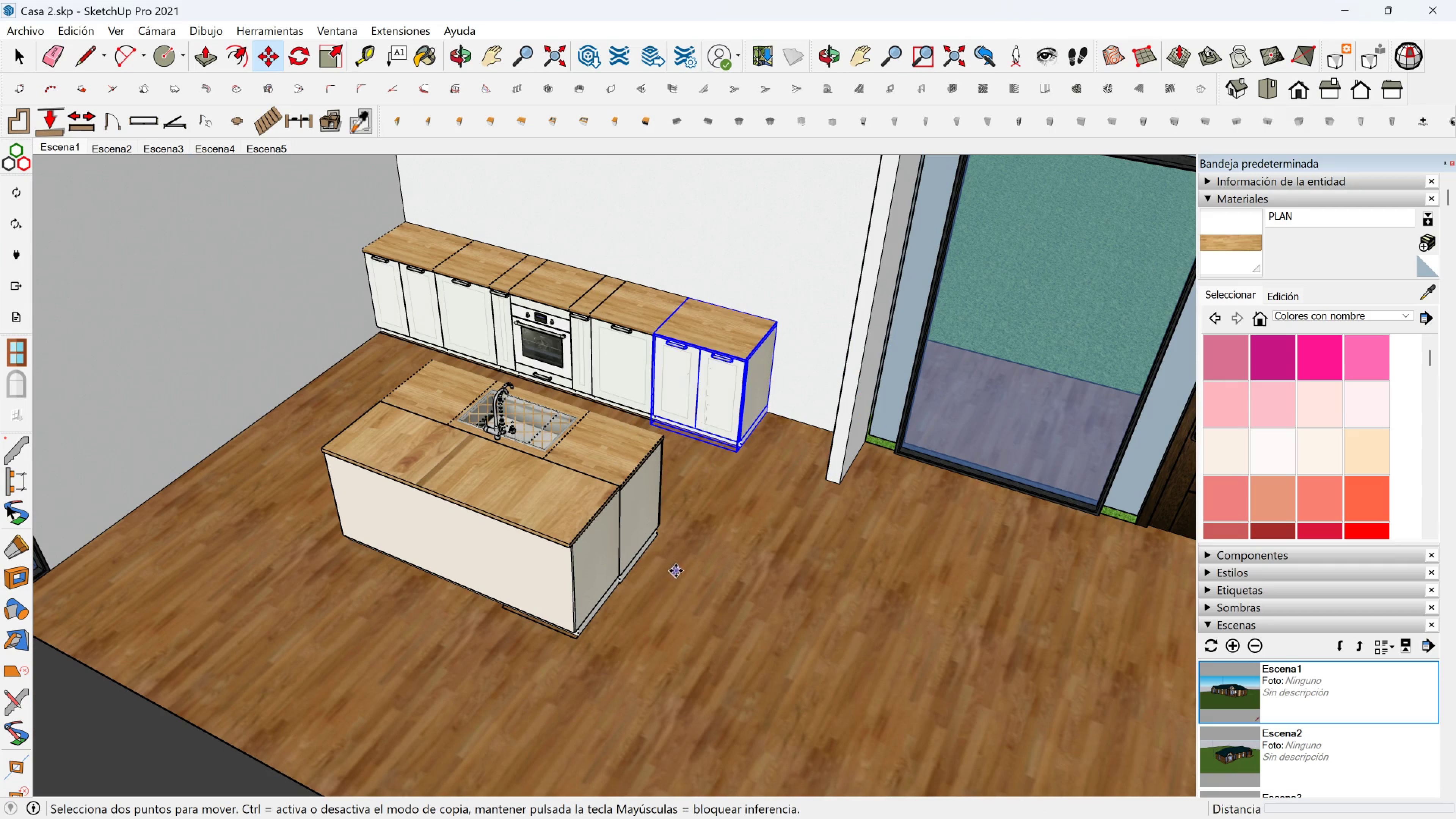 
key(Meta+MetaLeft)
 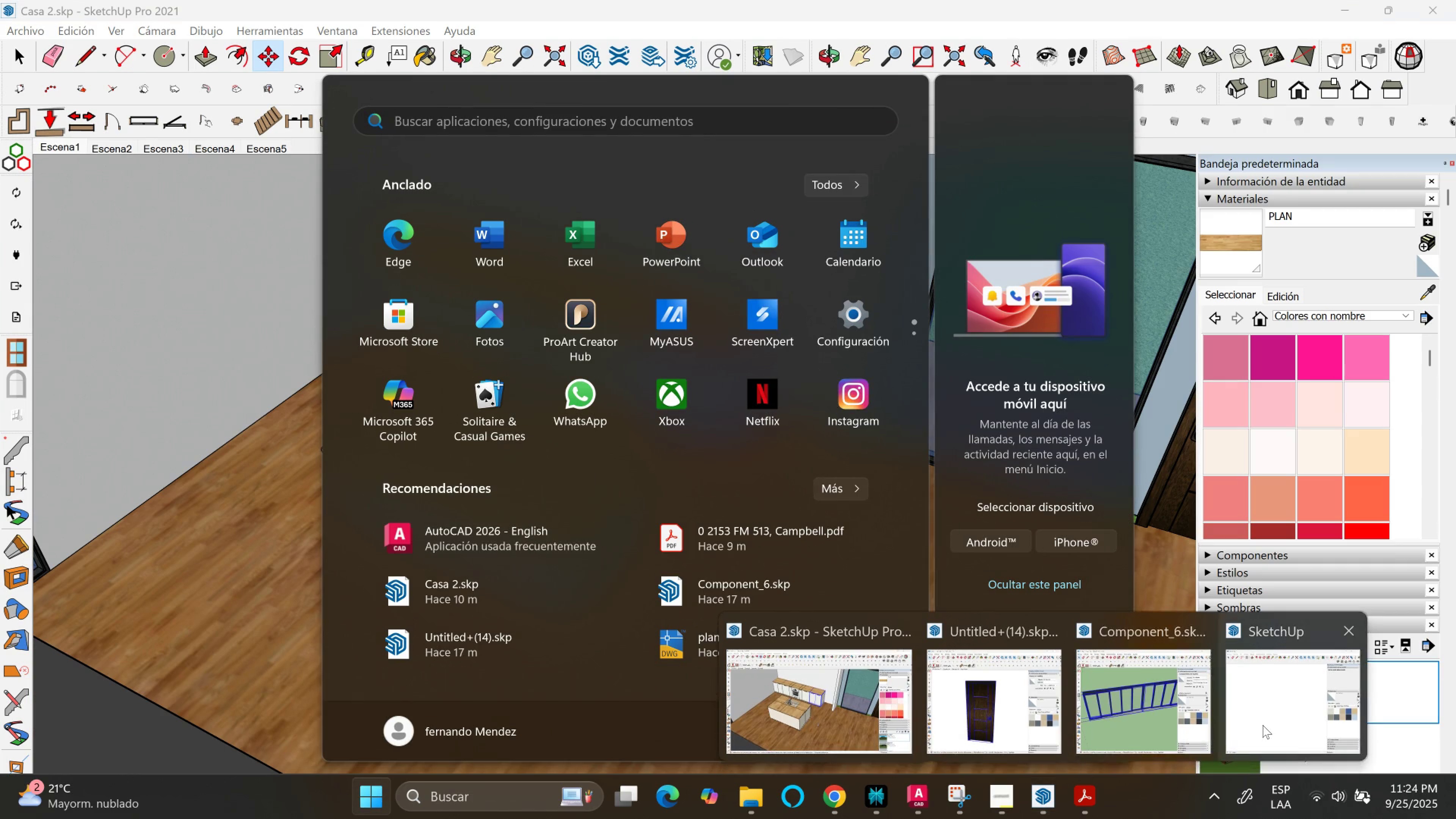 
left_click([1263, 725])
 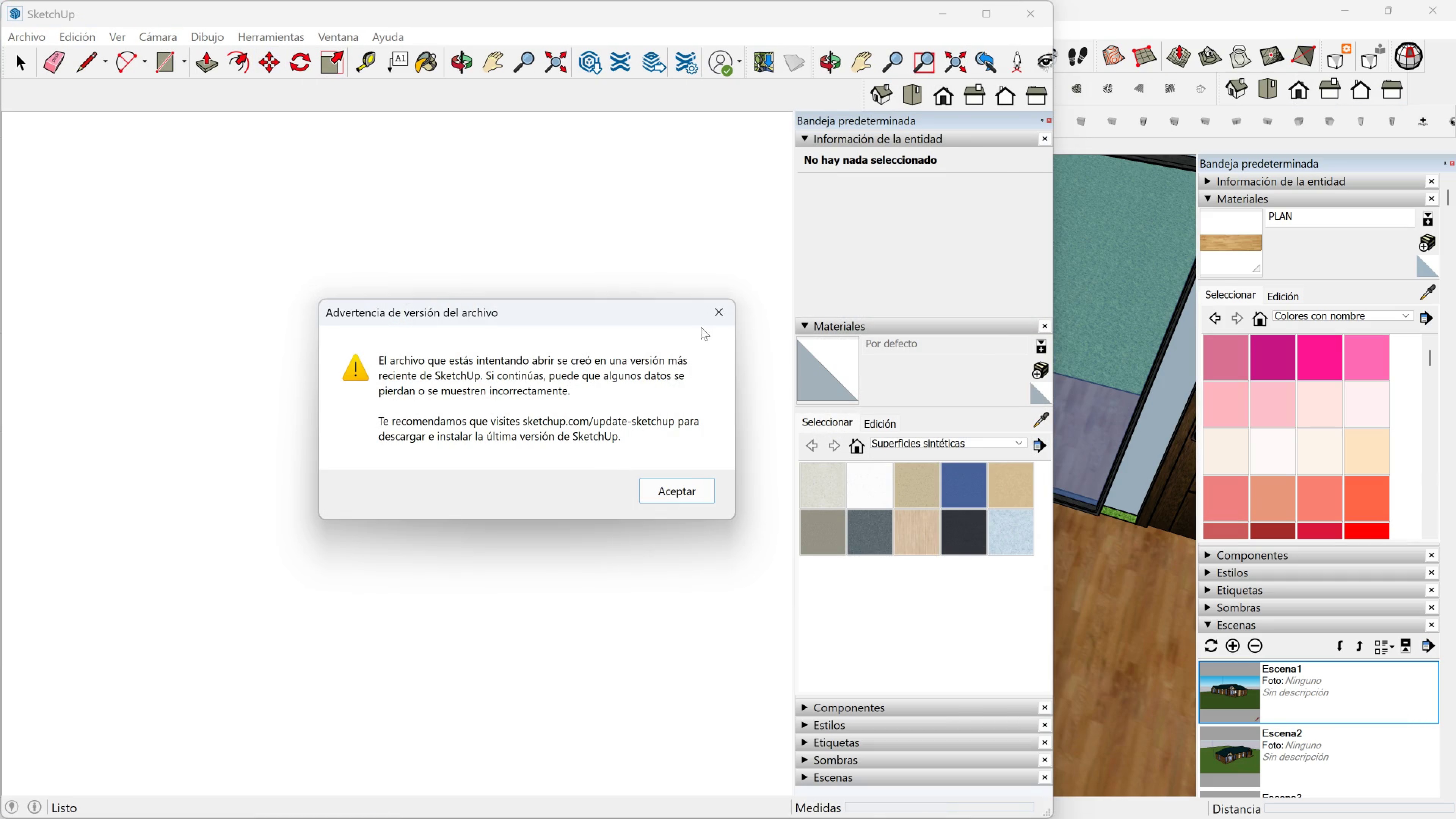 
left_click([718, 312])
 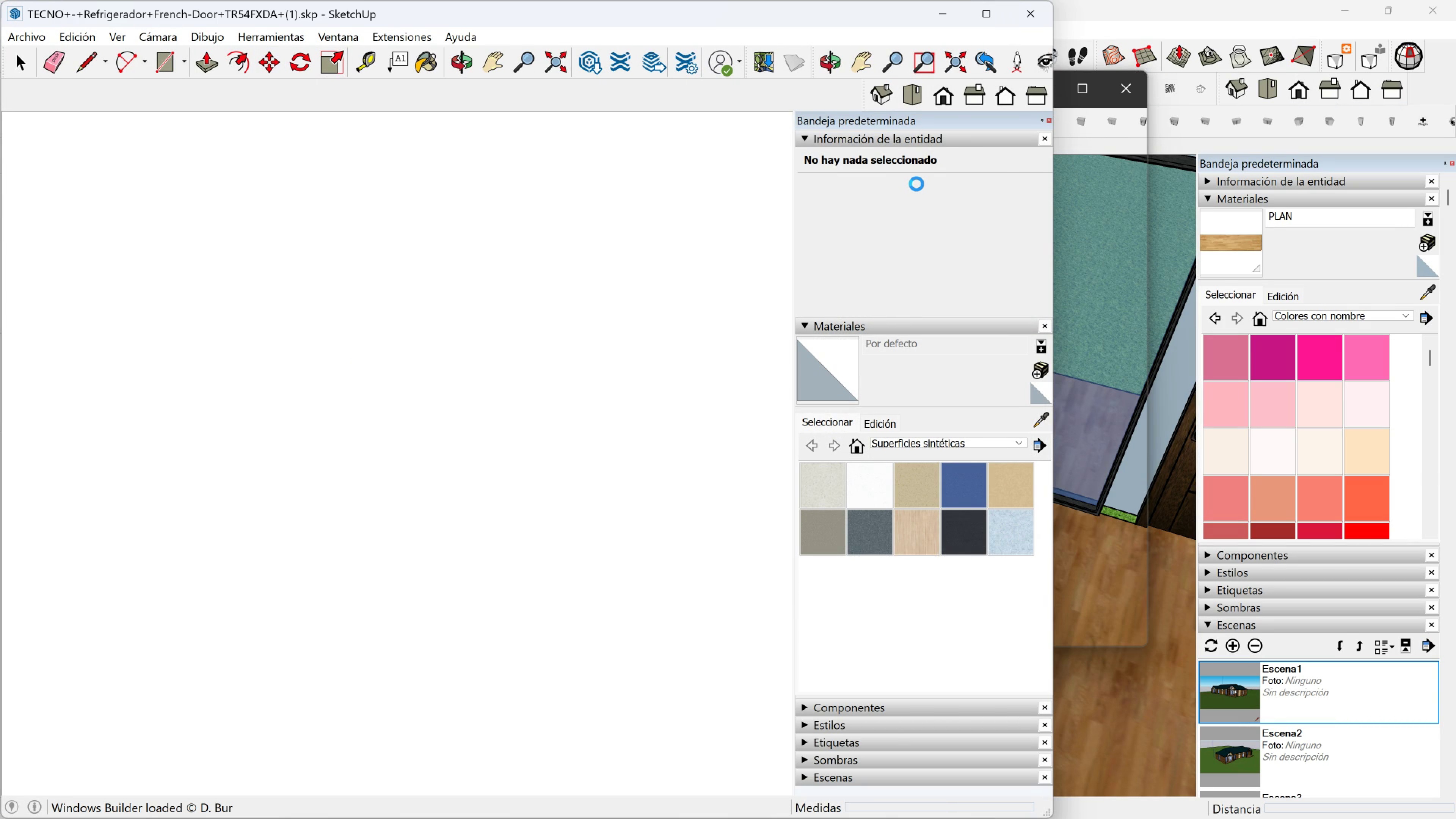 
wait(8.74)
 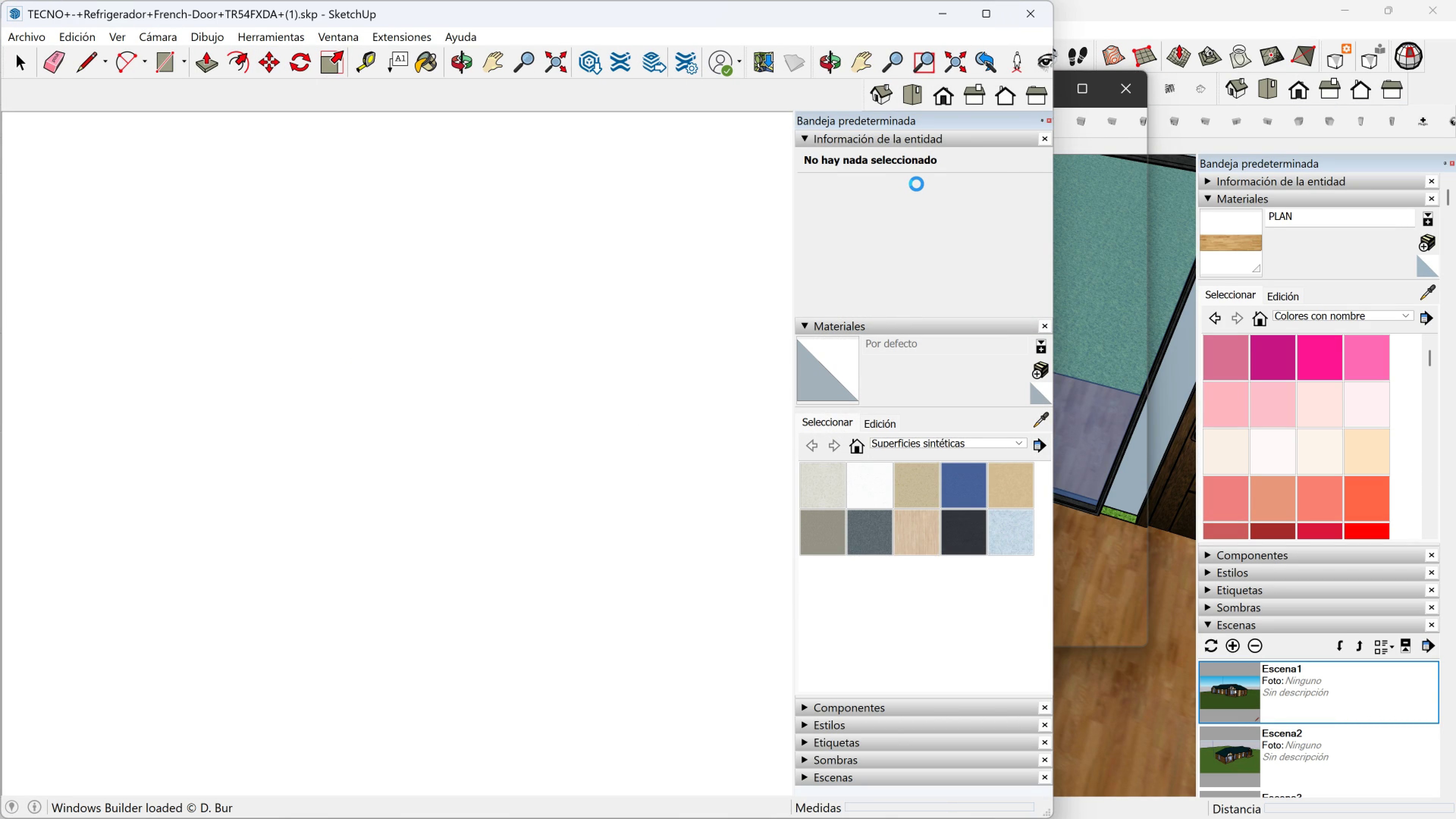 
left_click([644, 207])